 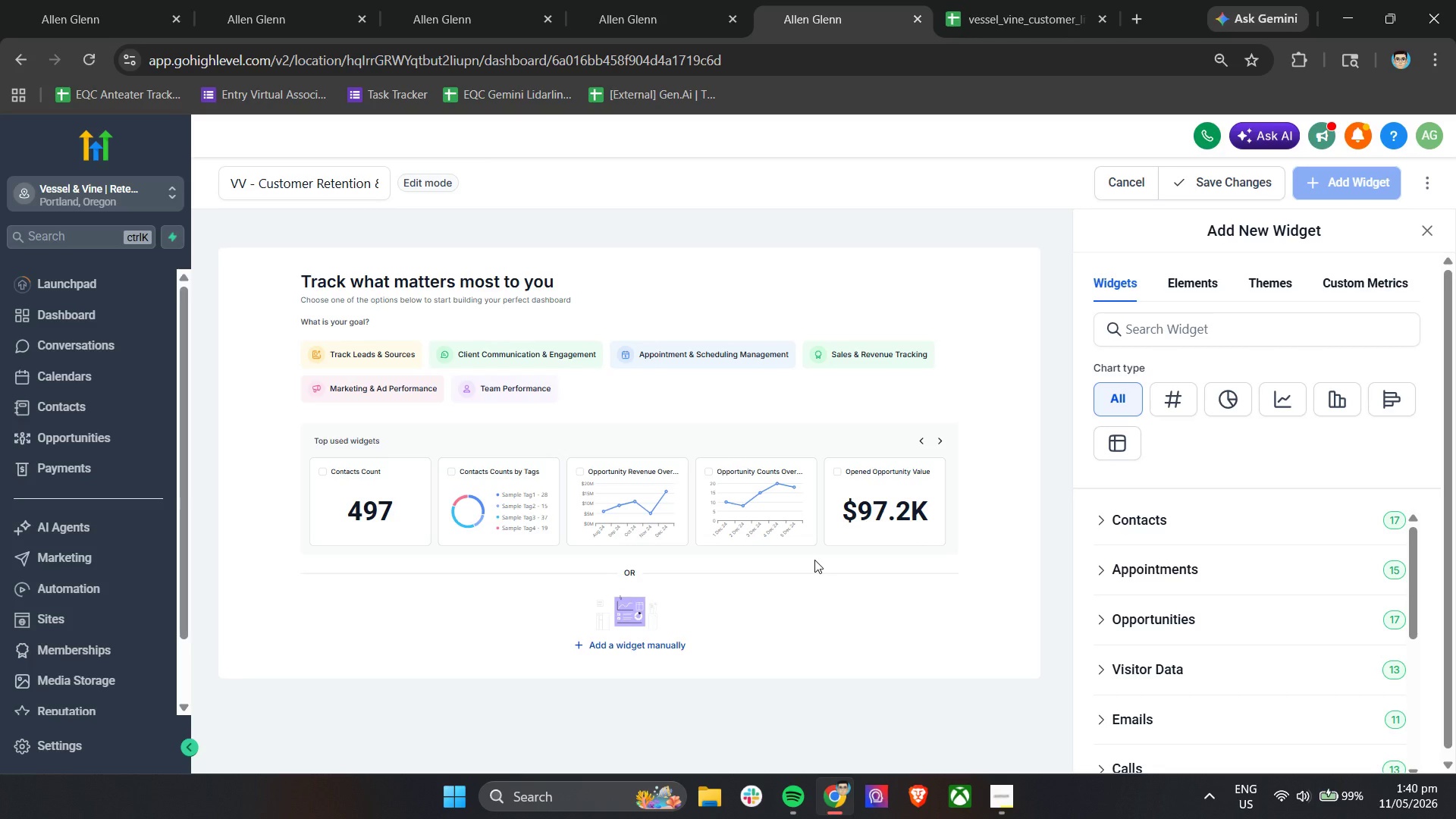 
scroll: coordinate [1211, 697], scroll_direction: down, amount: 9.0
 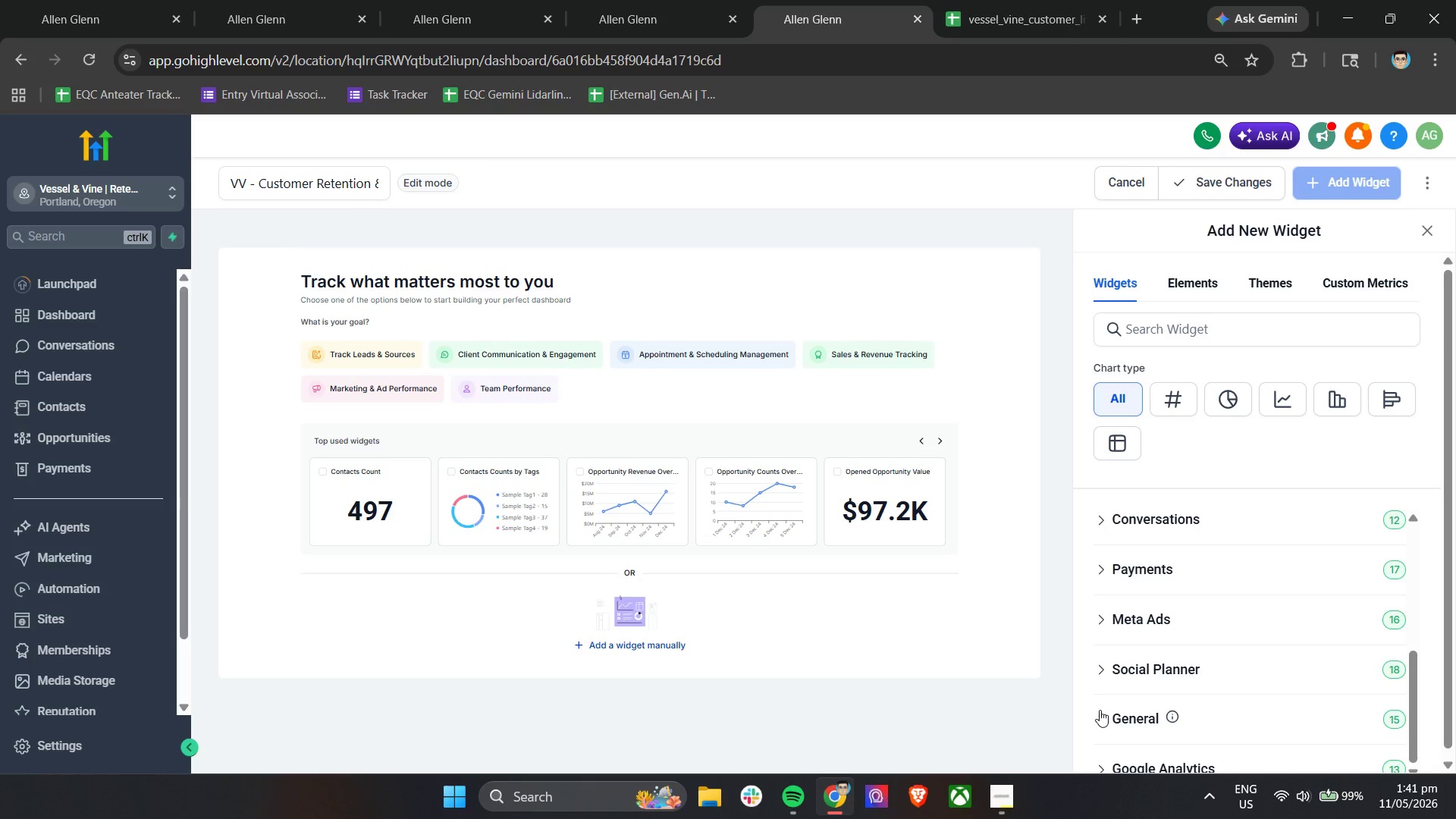 
left_click([1097, 712])
 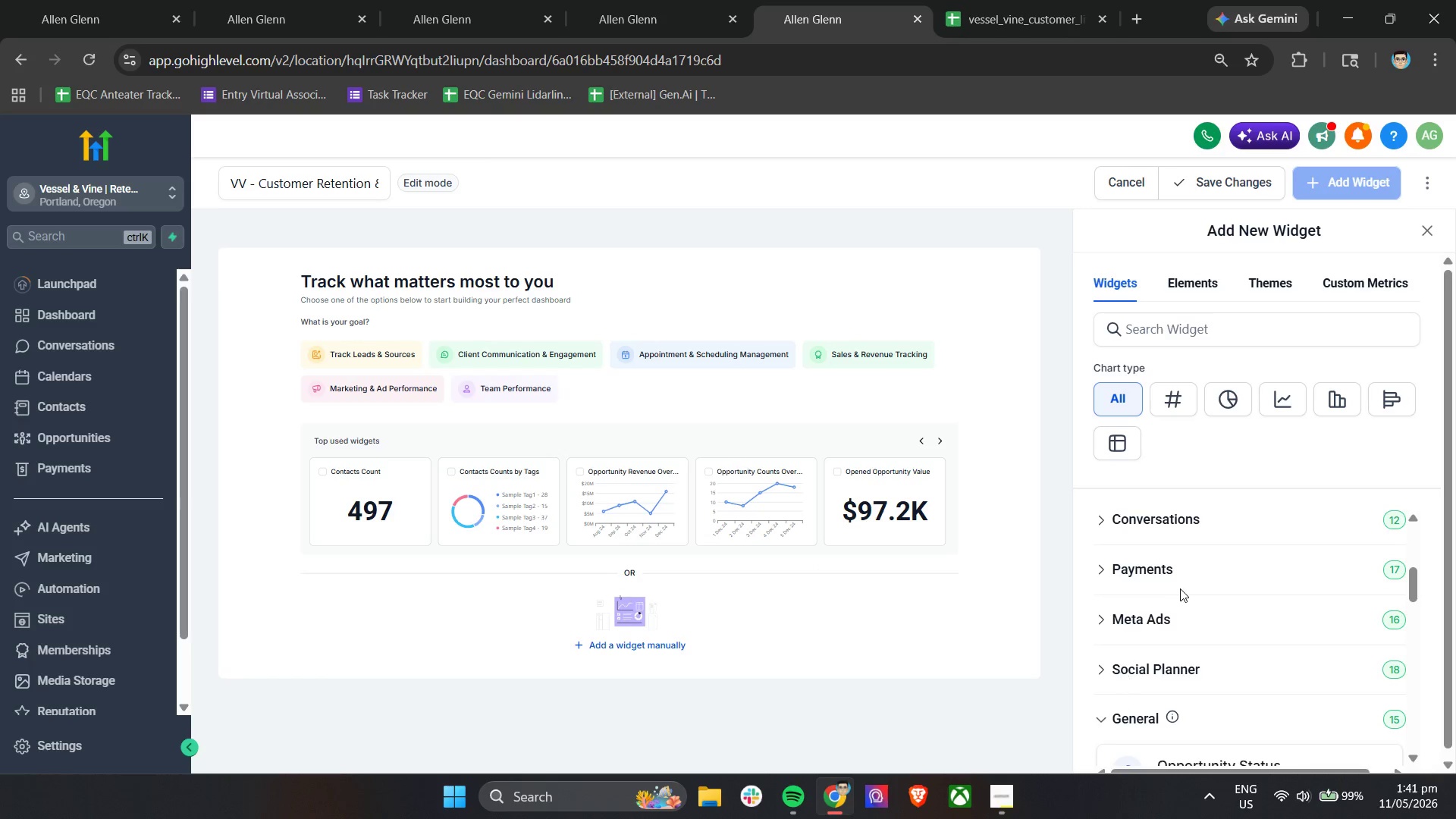 
scroll: coordinate [1205, 636], scroll_direction: down, amount: 4.0
 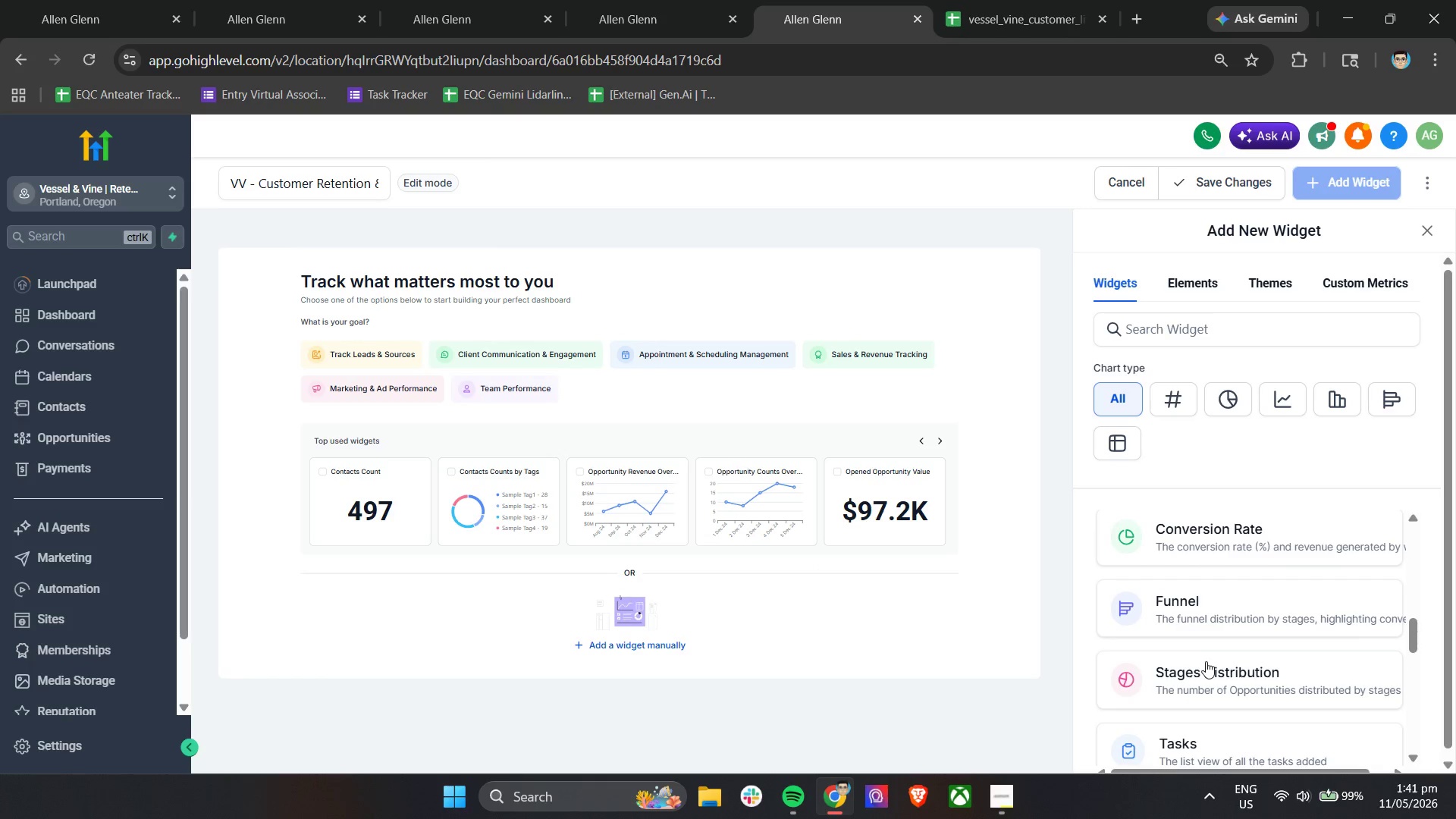 
left_click([1207, 664])
 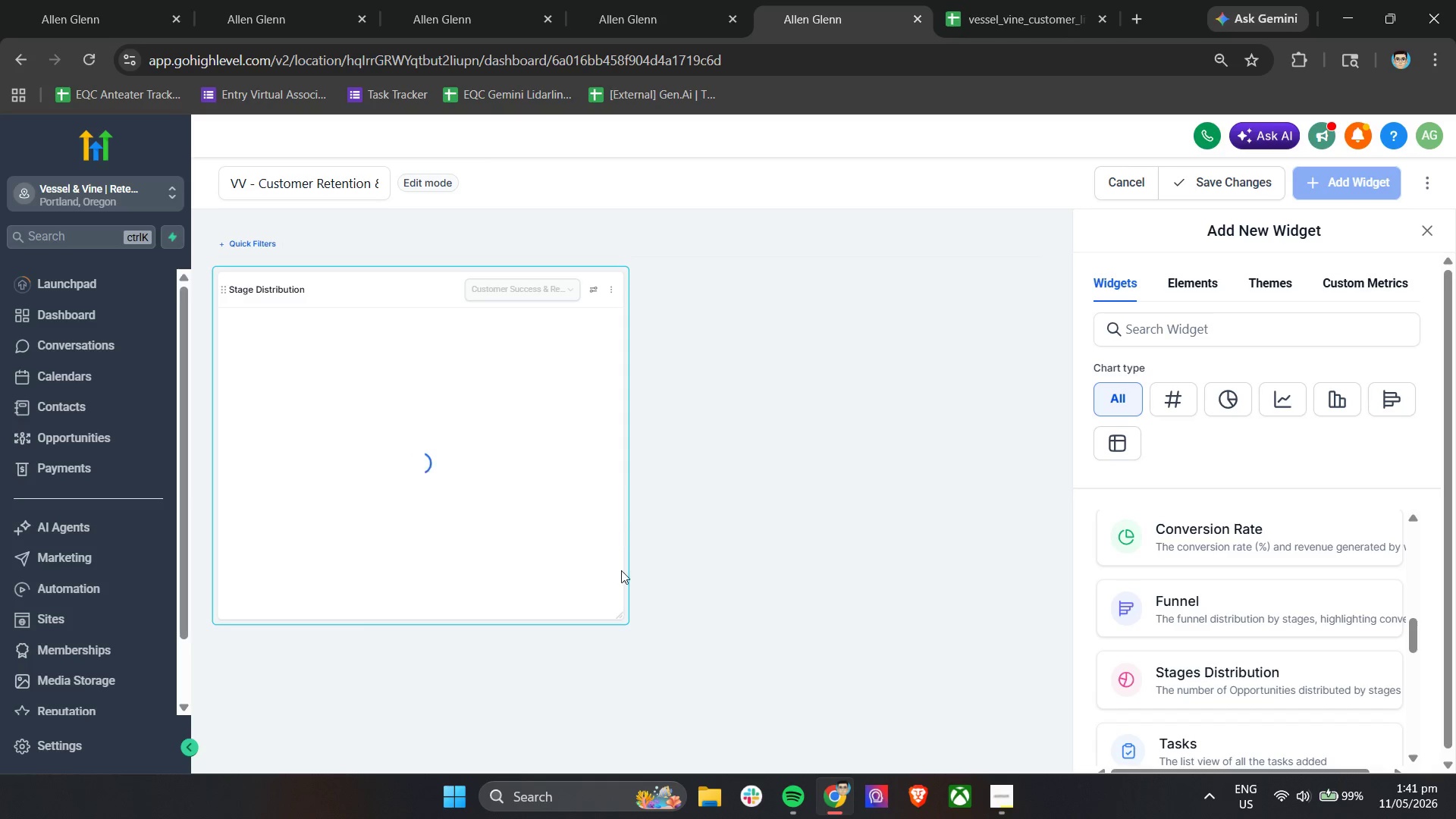 
left_click_drag(start_coordinate=[620, 612], to_coordinate=[1060, 588])
 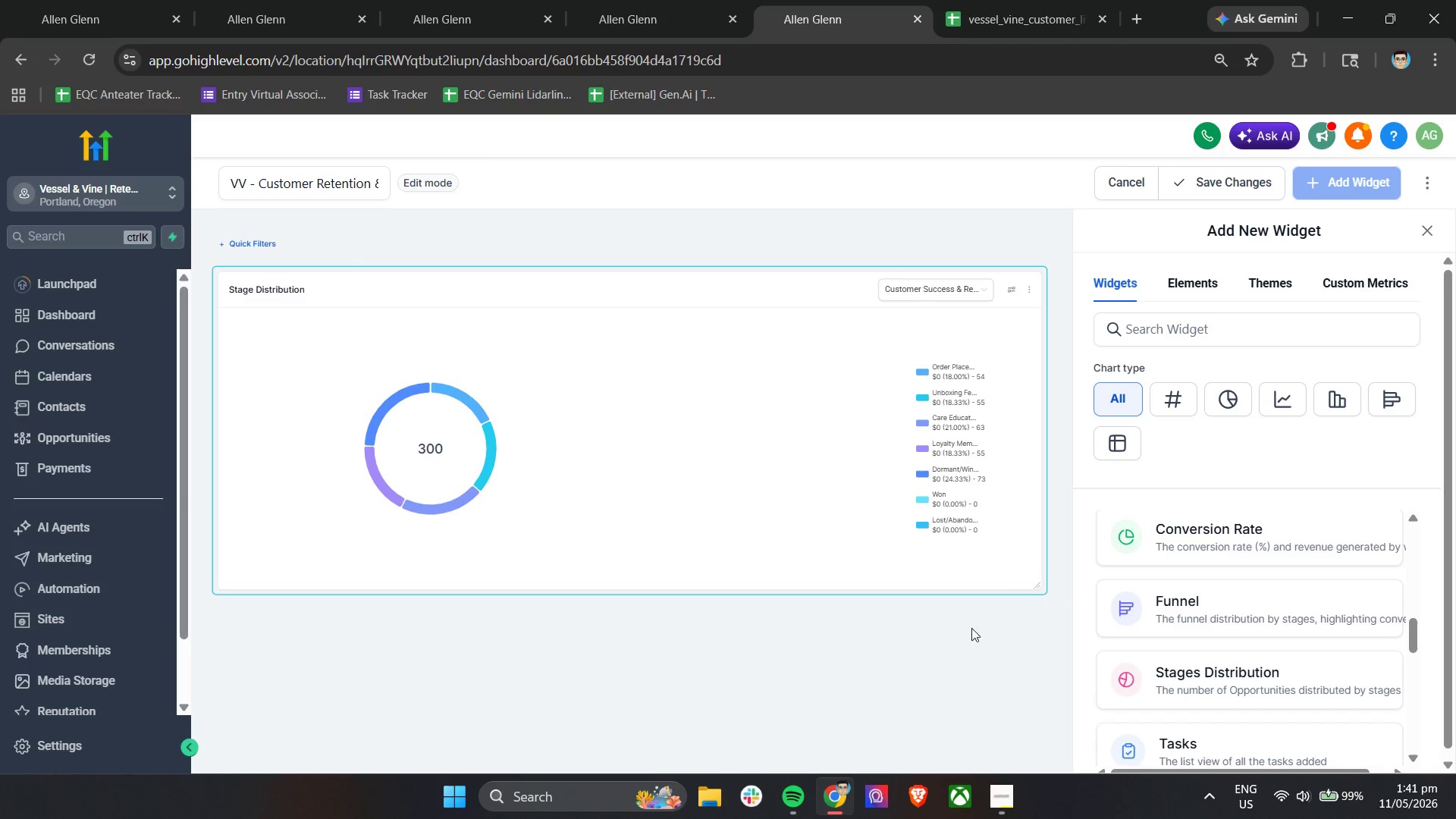 
left_click([953, 648])
 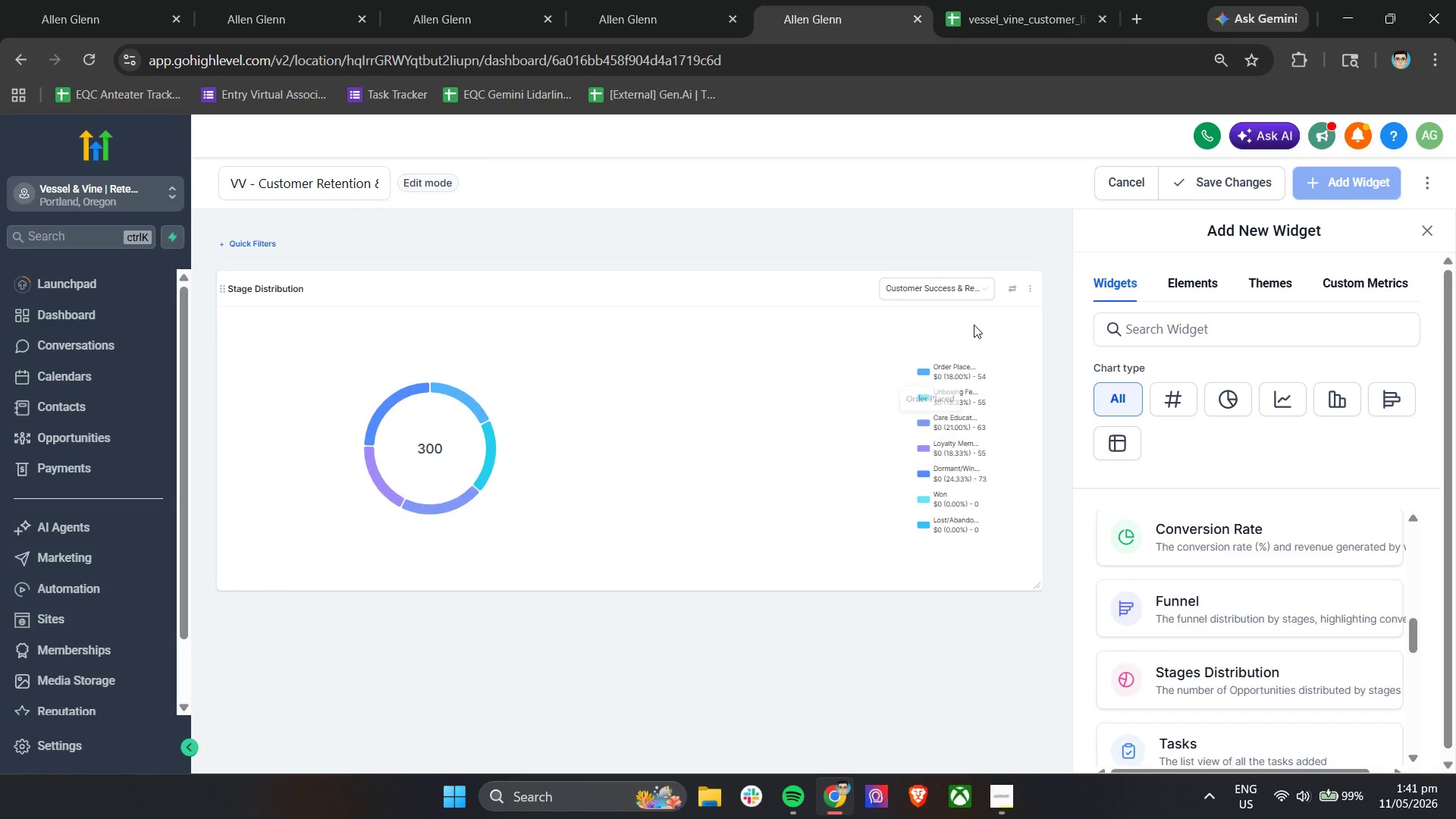 
left_click([956, 285])
 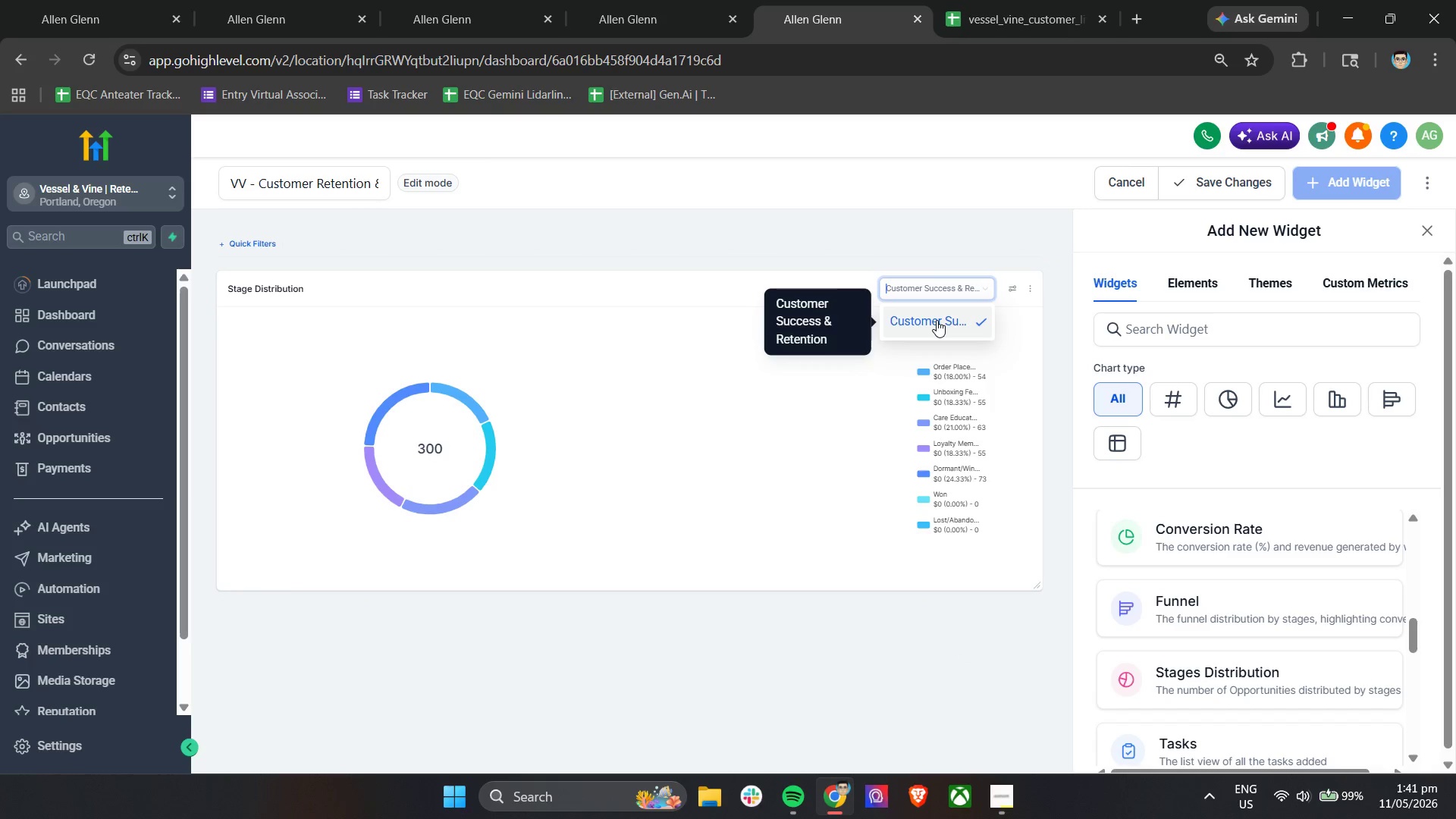 
left_click([937, 320])
 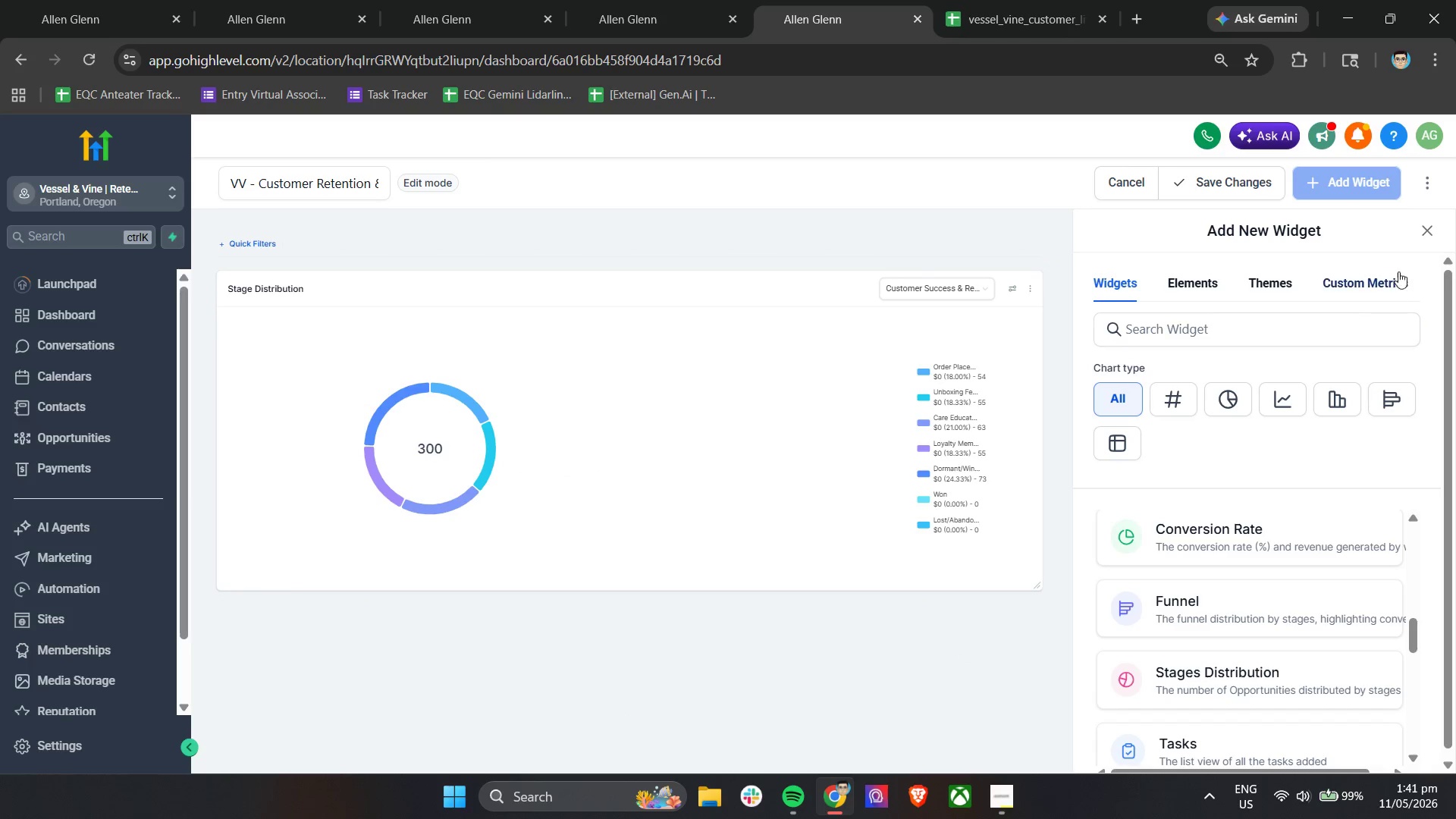 
left_click([1423, 228])
 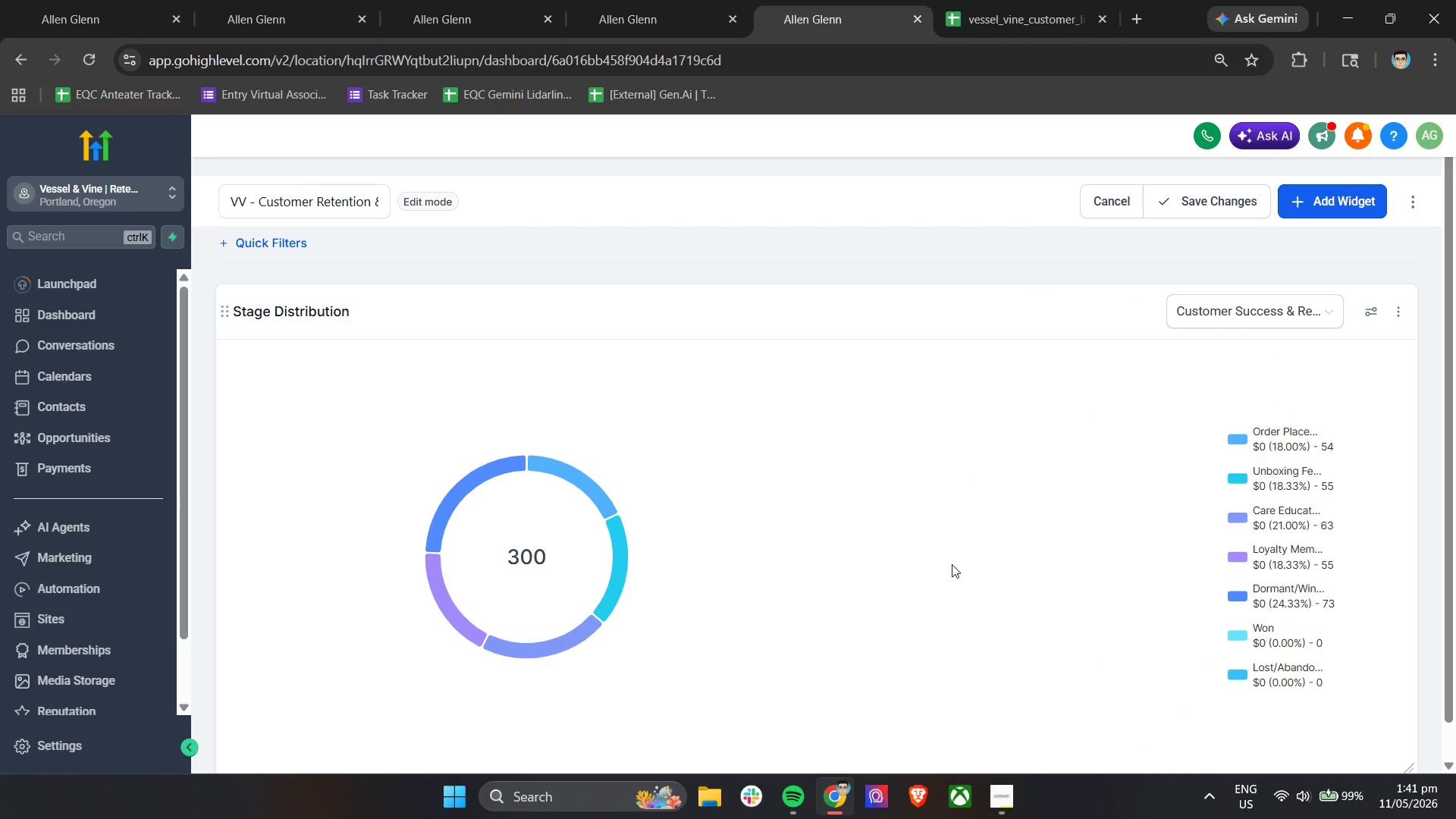 
wait(30.56)
 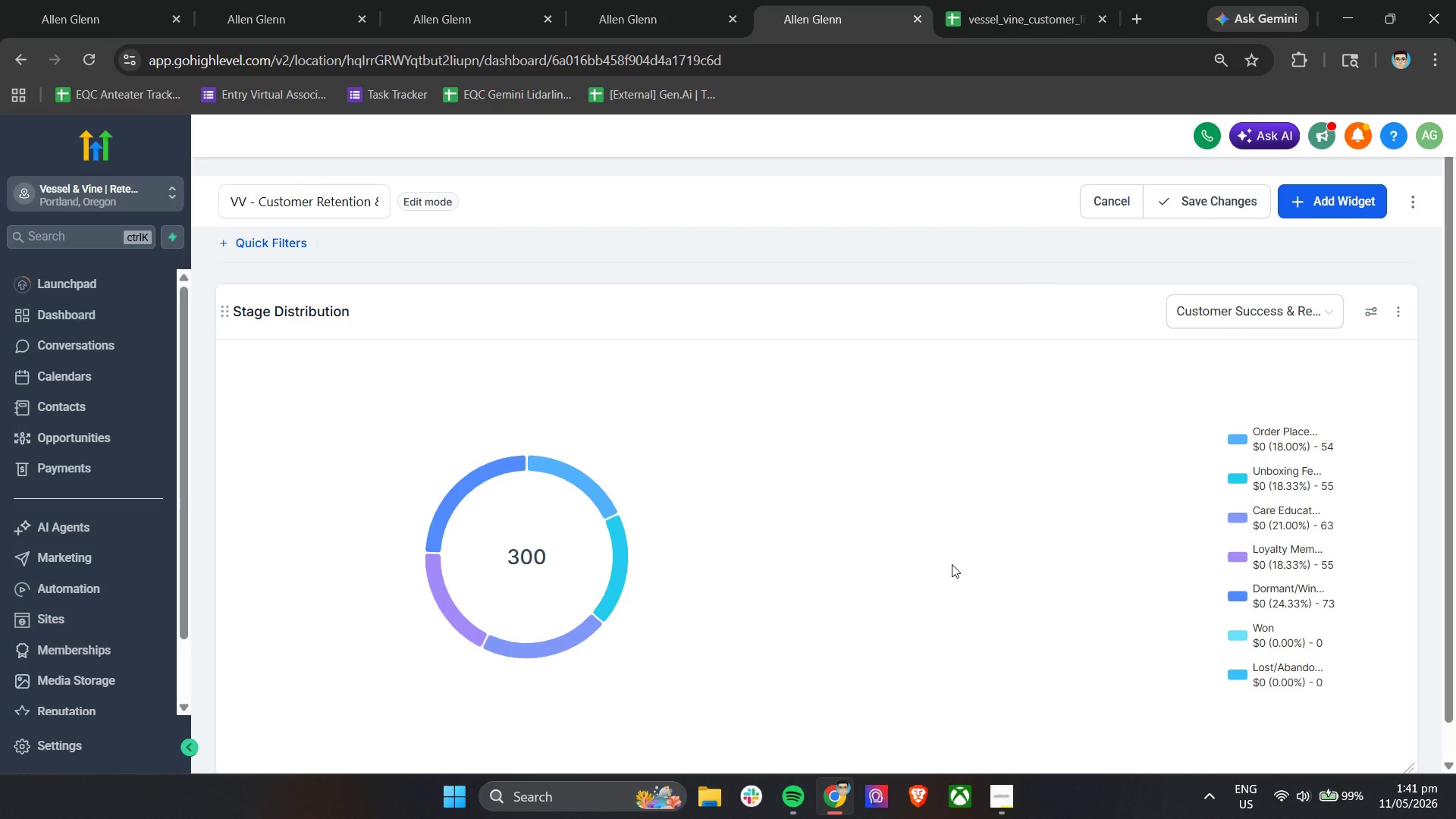 
scroll: coordinate [583, 362], scroll_direction: down, amount: 16.0
 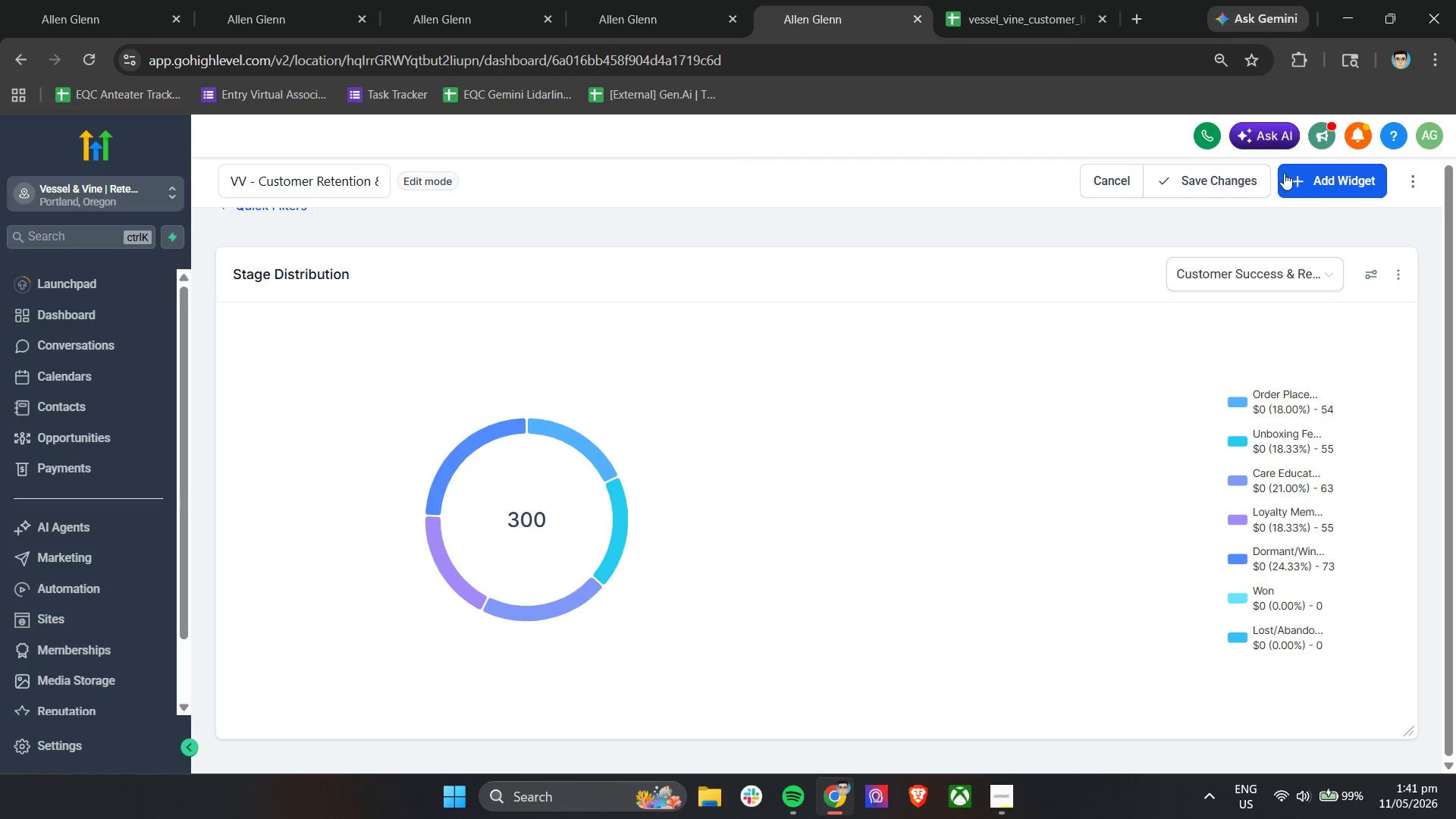 
mouse_move([1296, 190])
 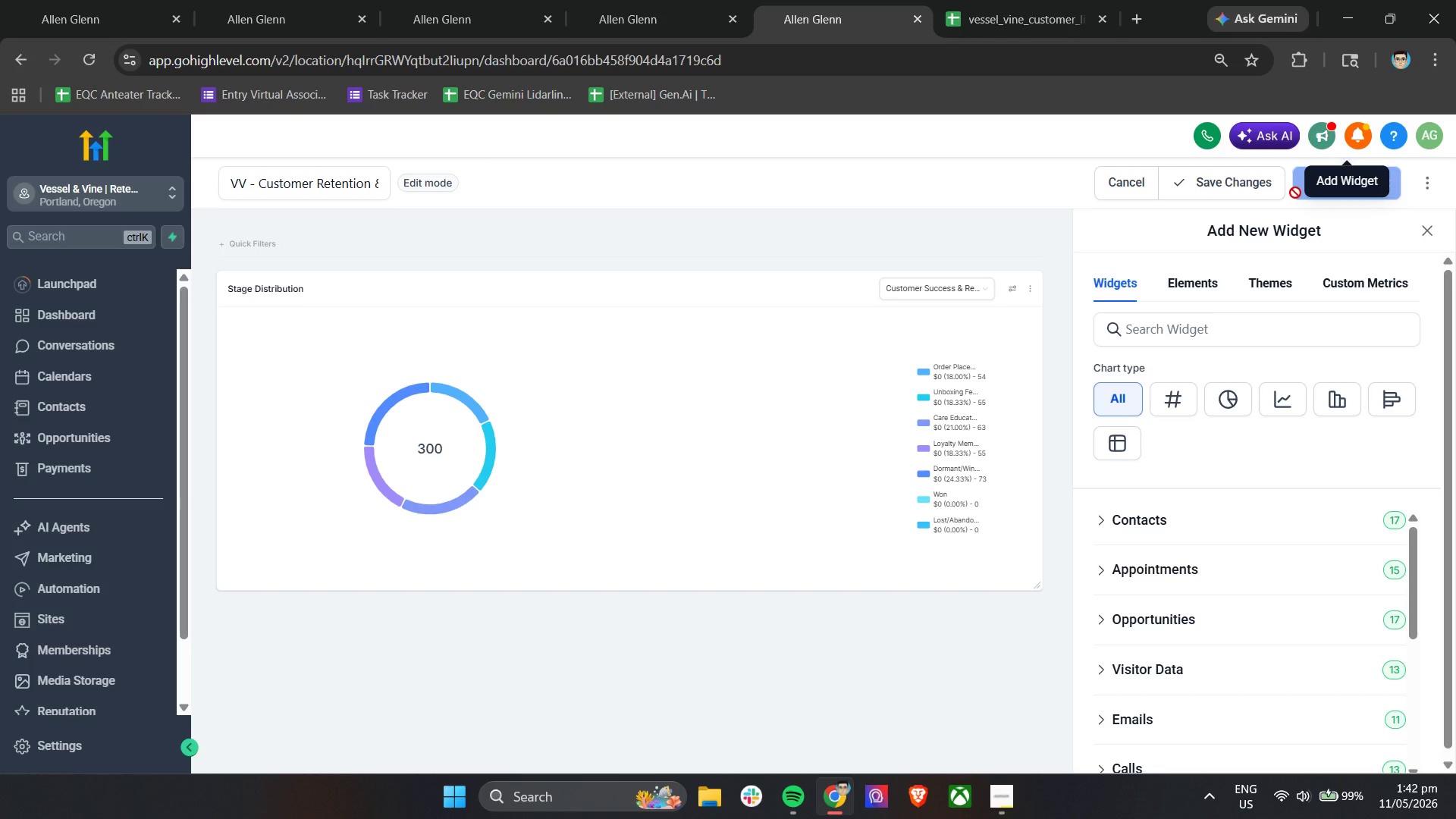 
wait(39.51)
 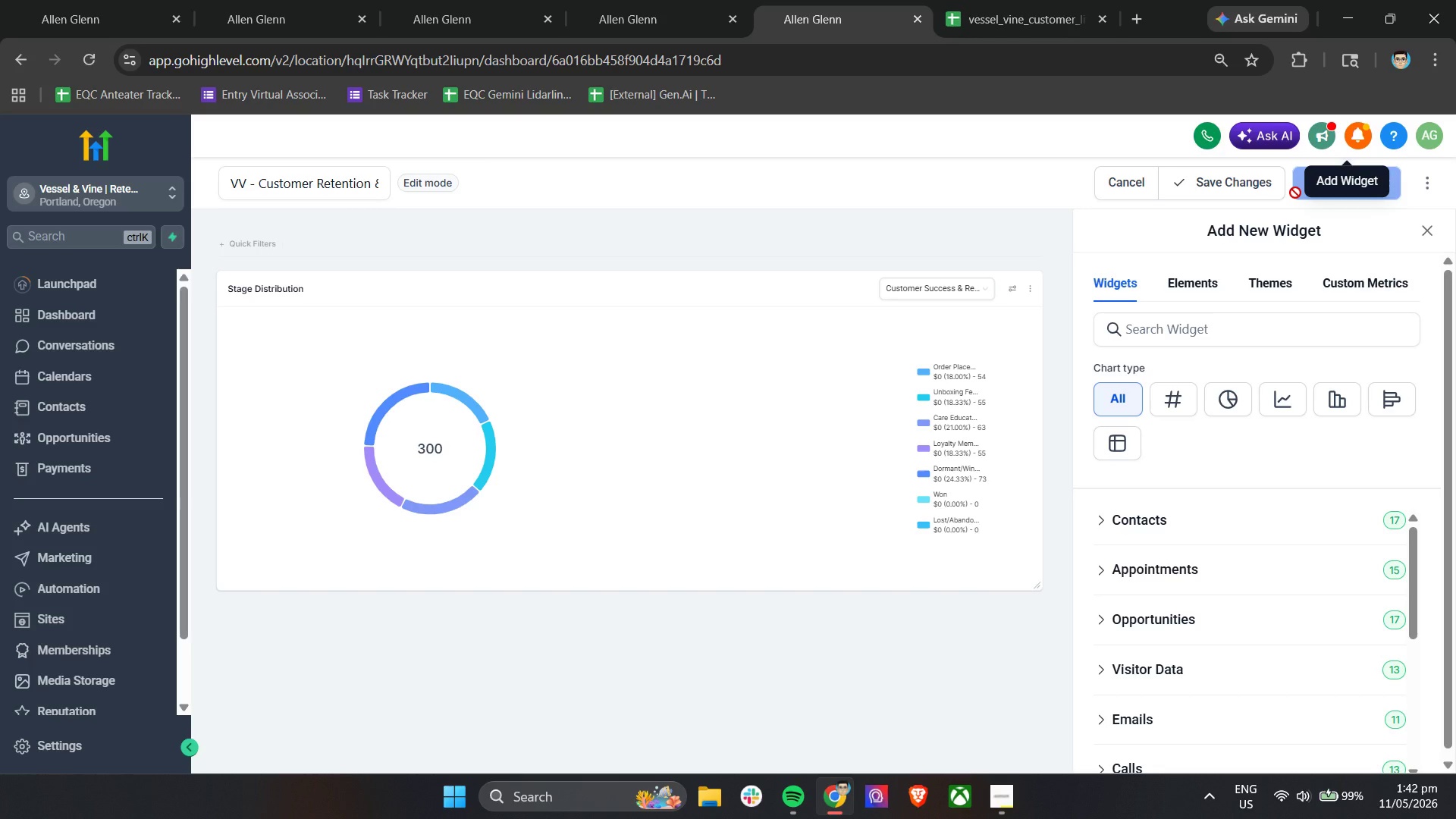 
left_click([1128, 563])
 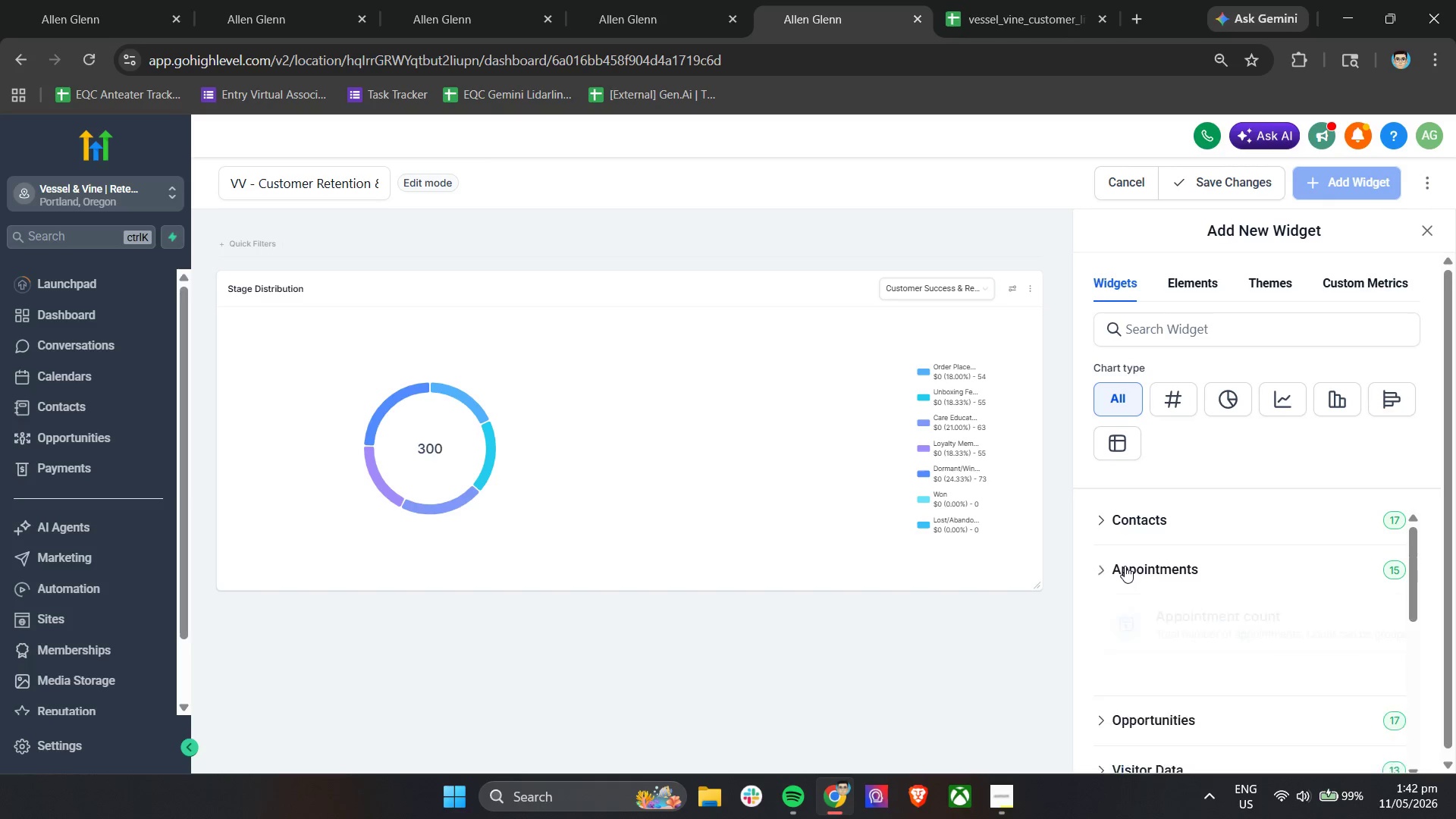 
scroll: coordinate [1304, 624], scroll_direction: down, amount: 6.0
 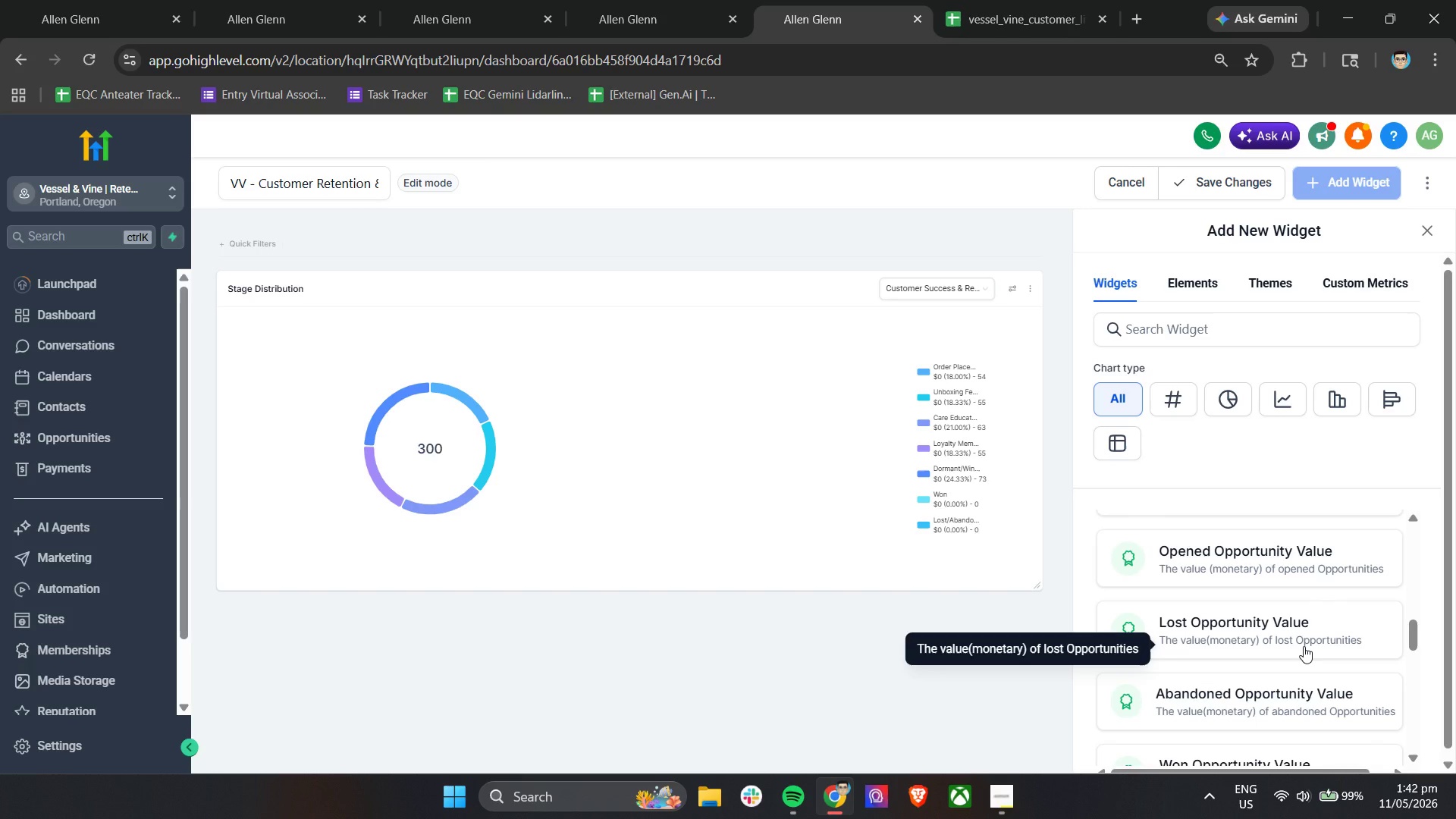 
scroll: coordinate [1307, 647], scroll_direction: down, amount: 6.0
 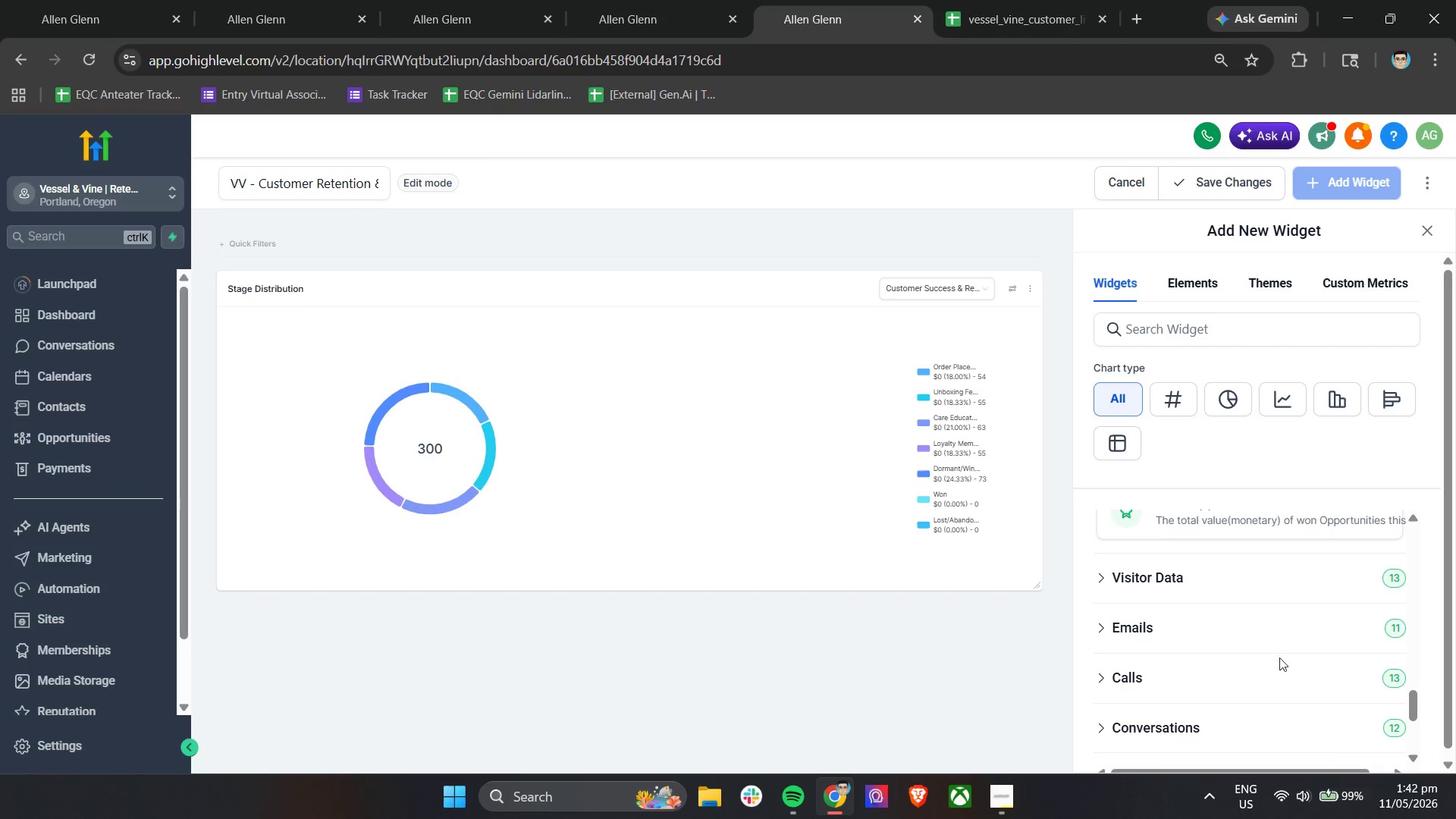 
wait(12.49)
 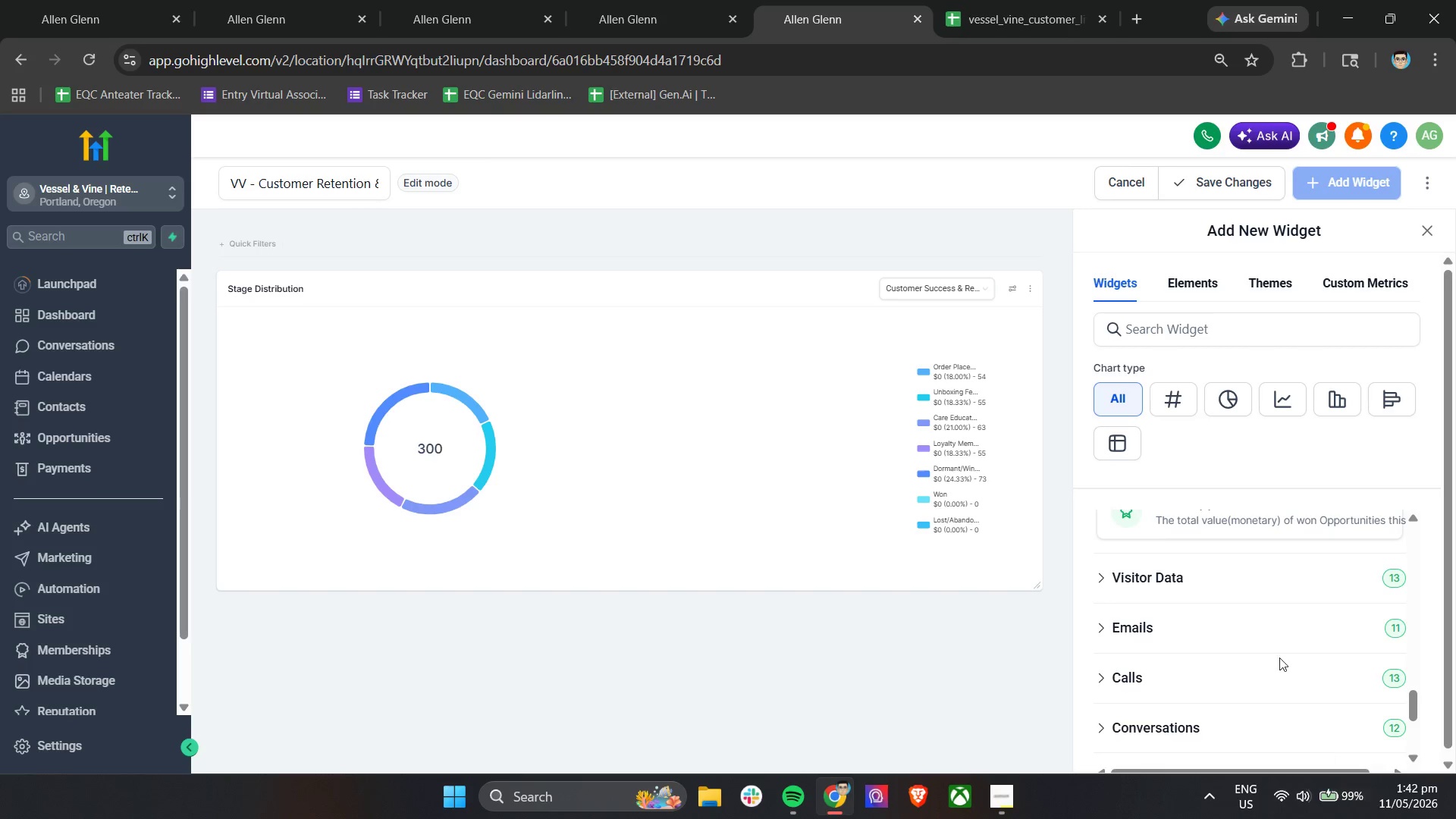 
left_click([1000, 805])